 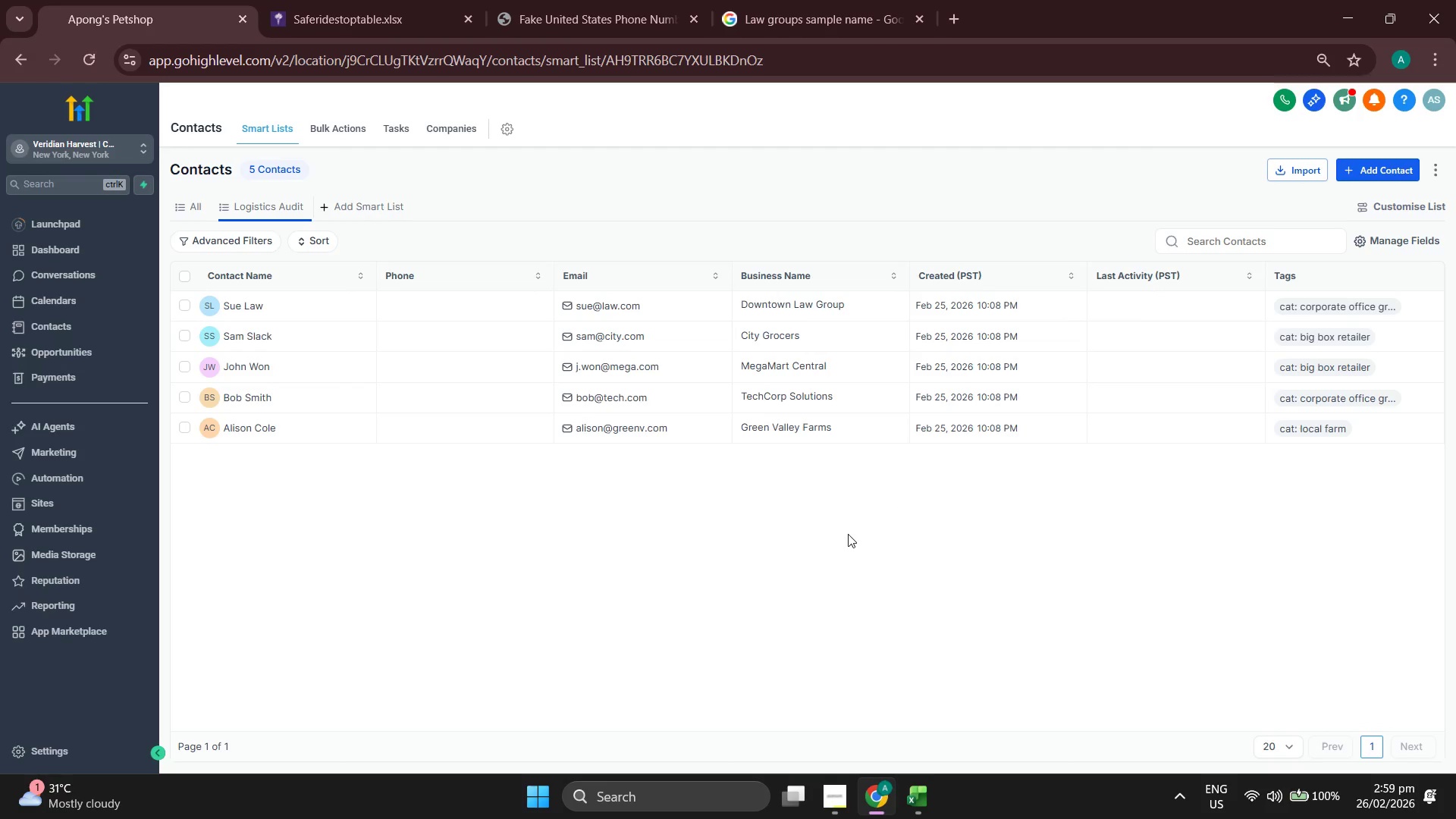 
left_click([1397, 203])
 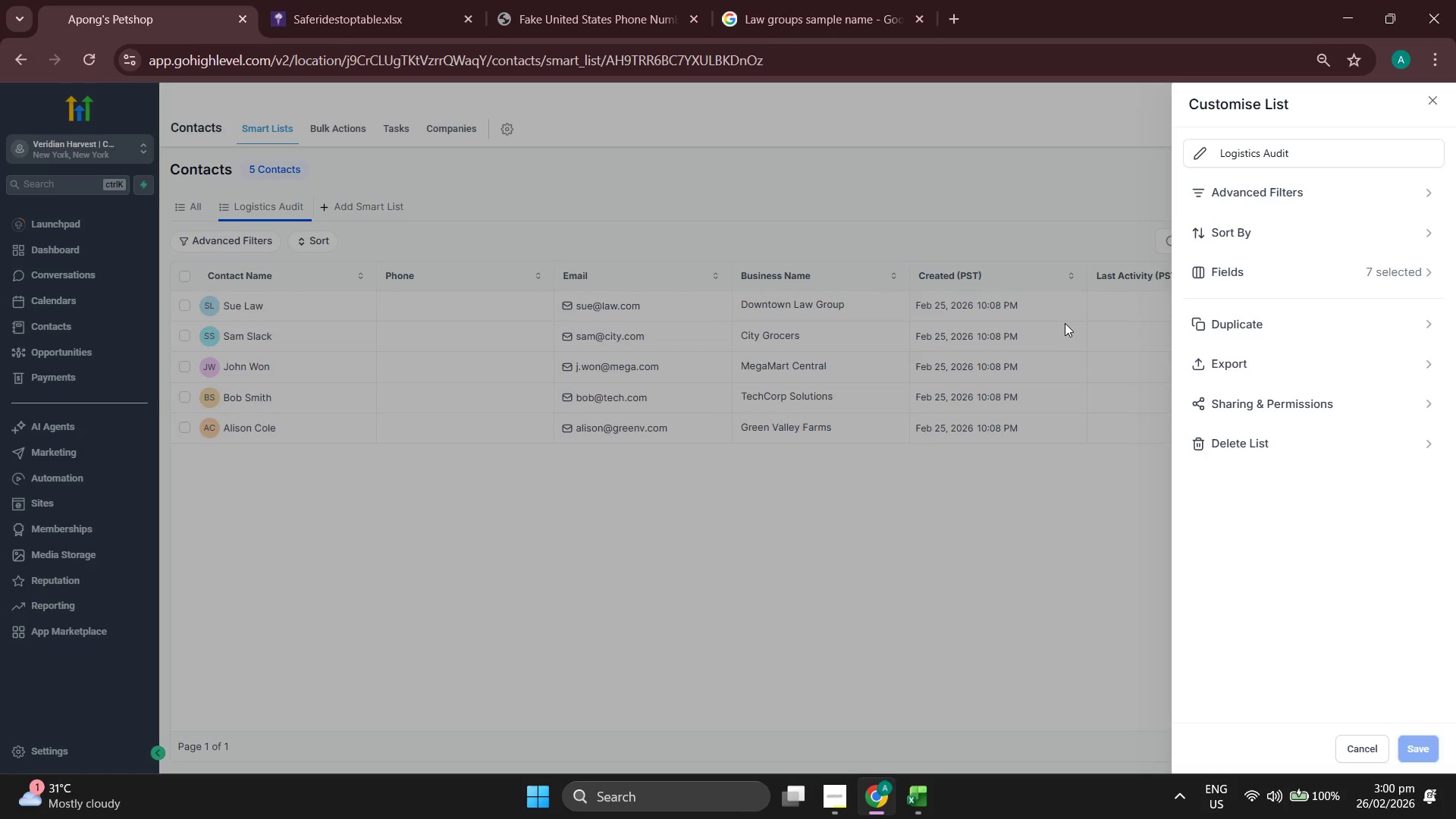 
wait(14.61)
 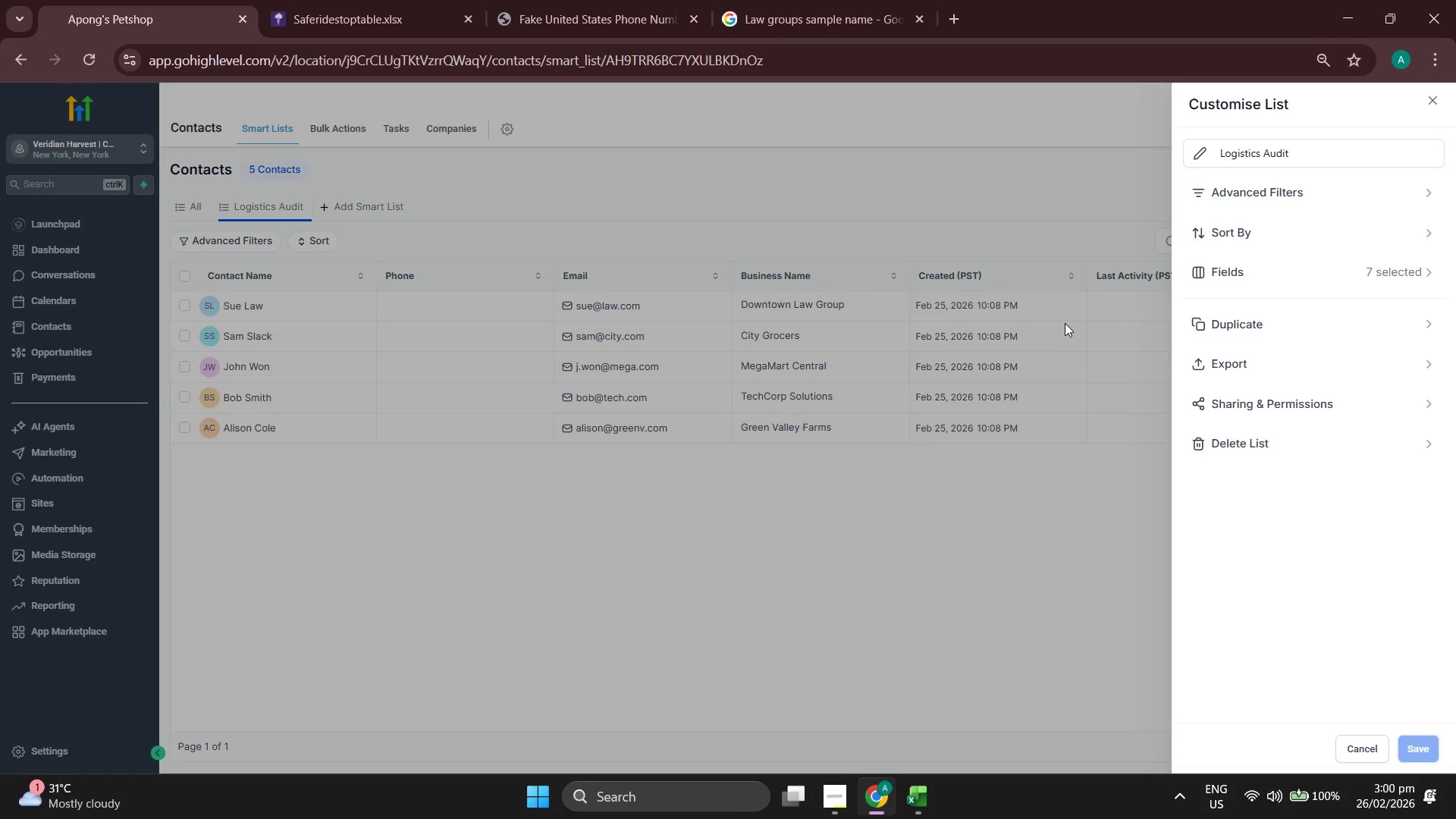 
left_click([1262, 191])
 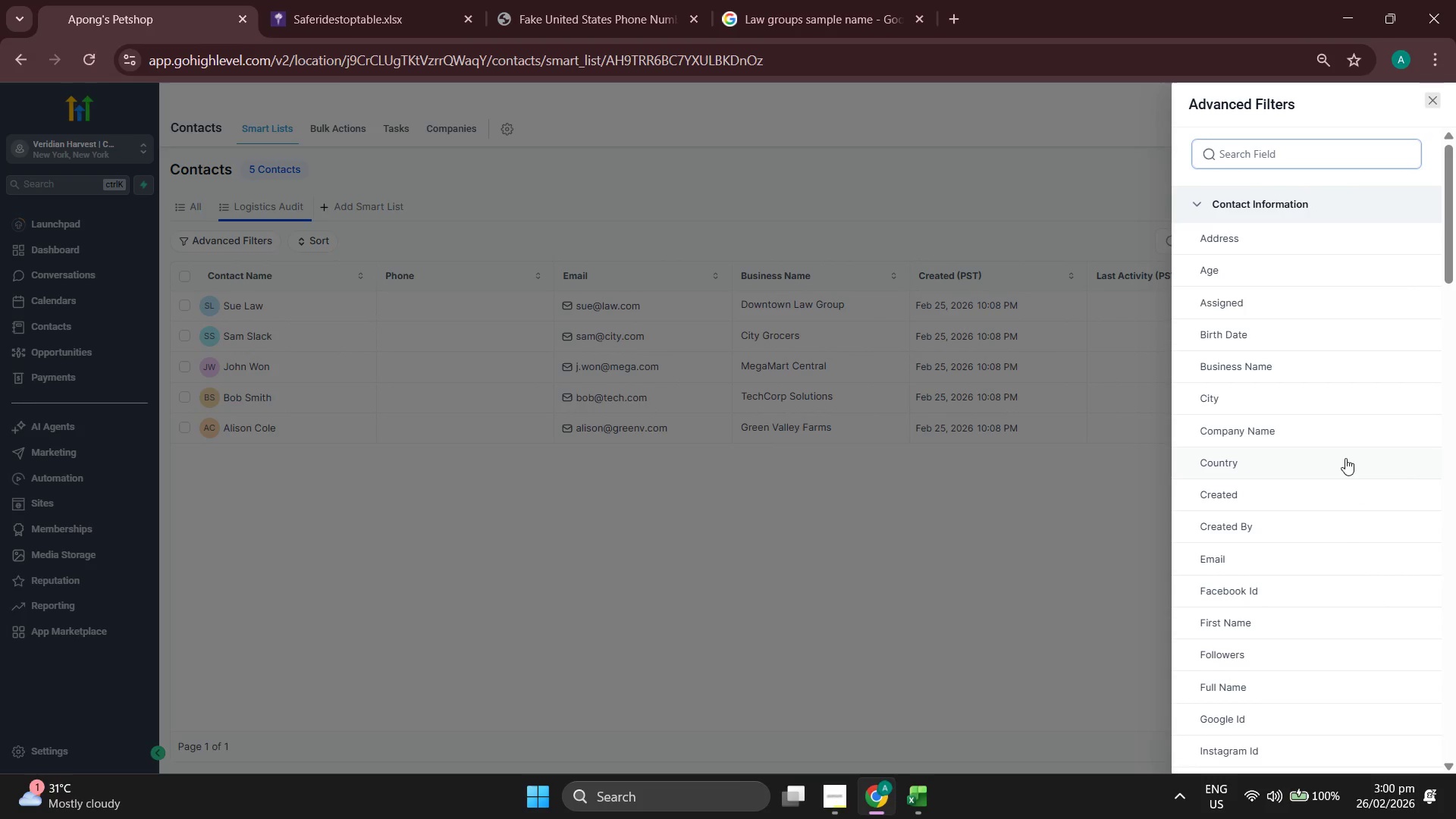 
scroll: coordinate [1344, 407], scroll_direction: down, amount: 12.0
 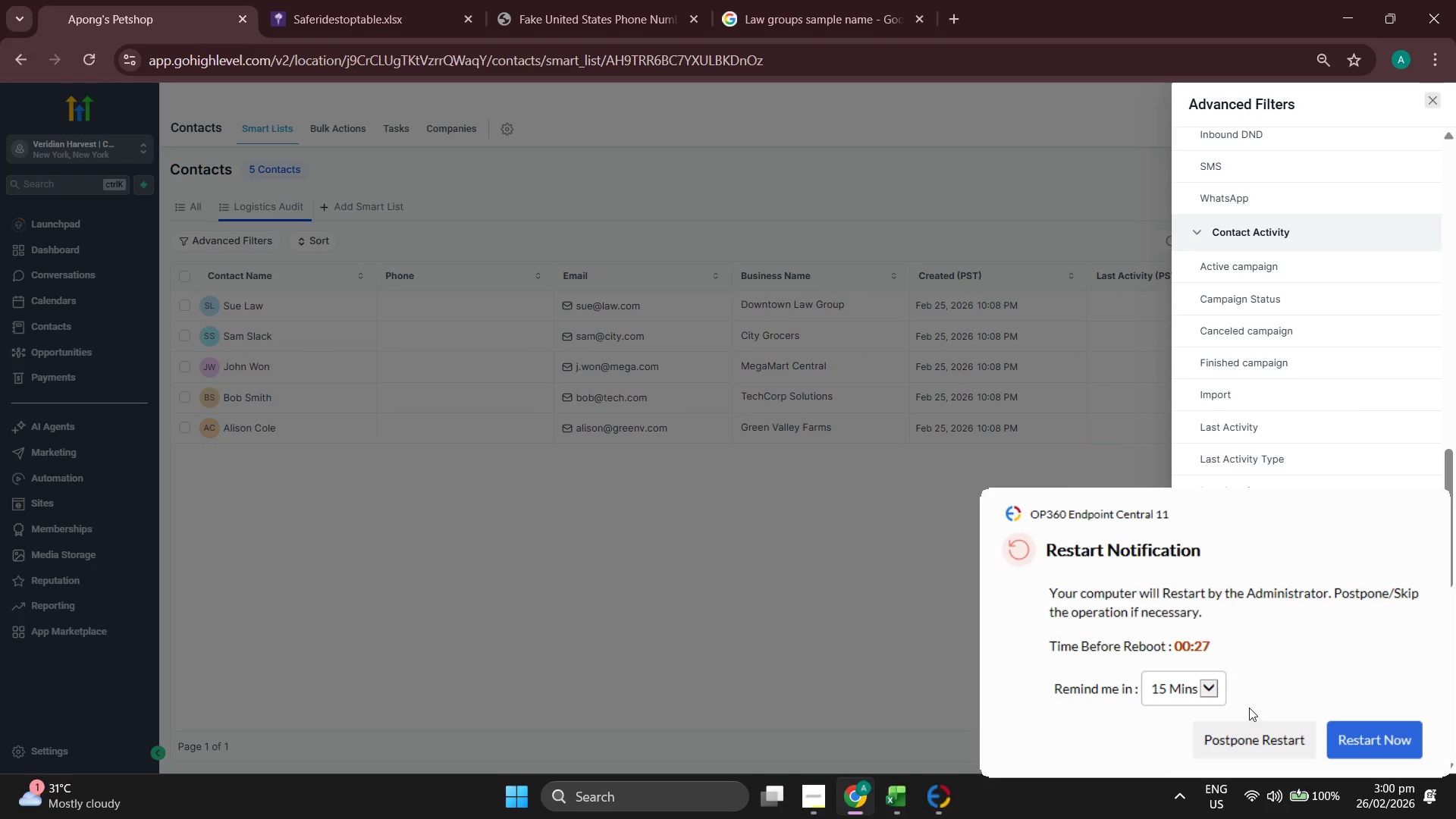 
scroll: coordinate [1336, 485], scroll_direction: down, amount: 2.0
 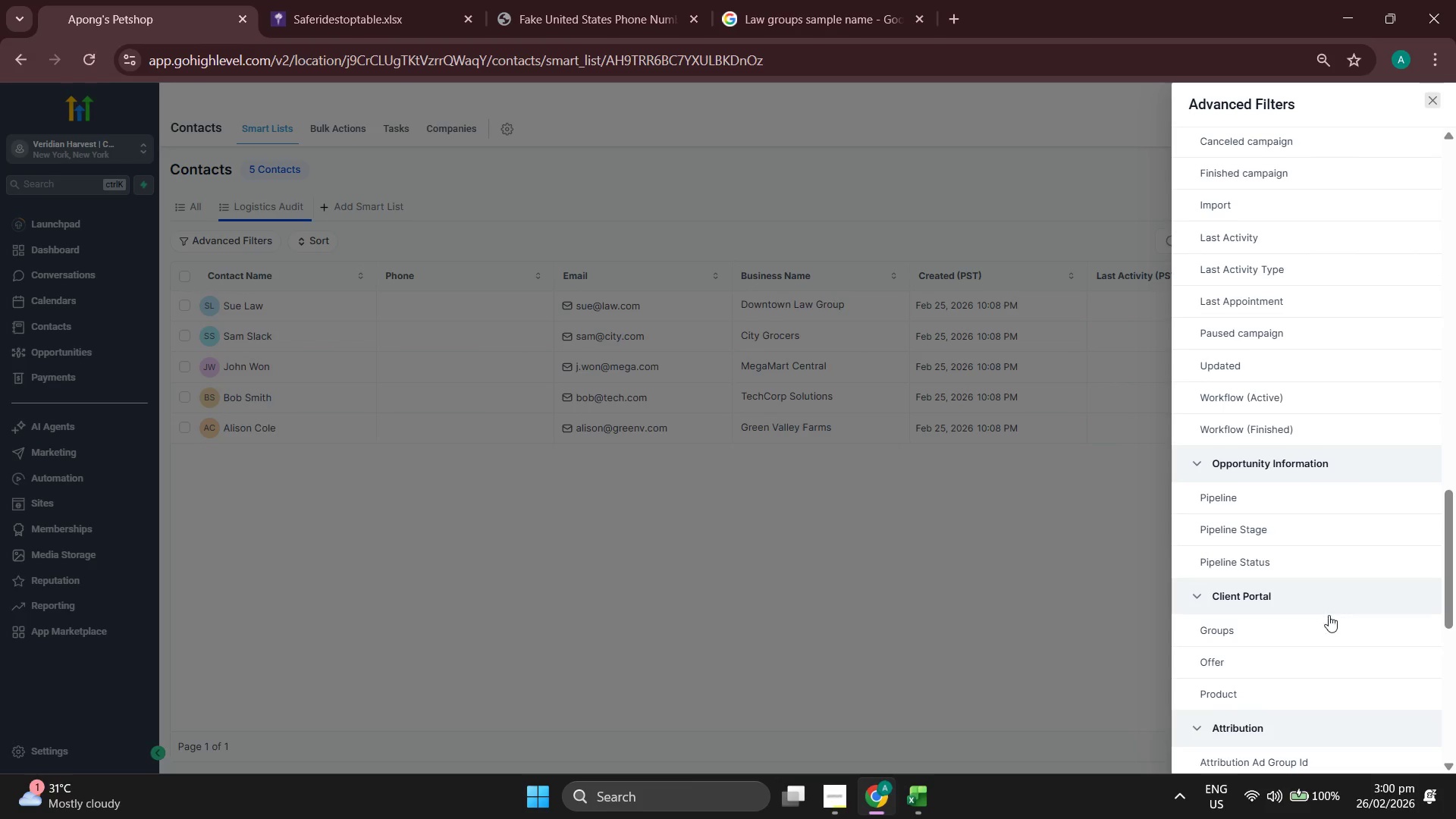 
left_click([1301, 527])
 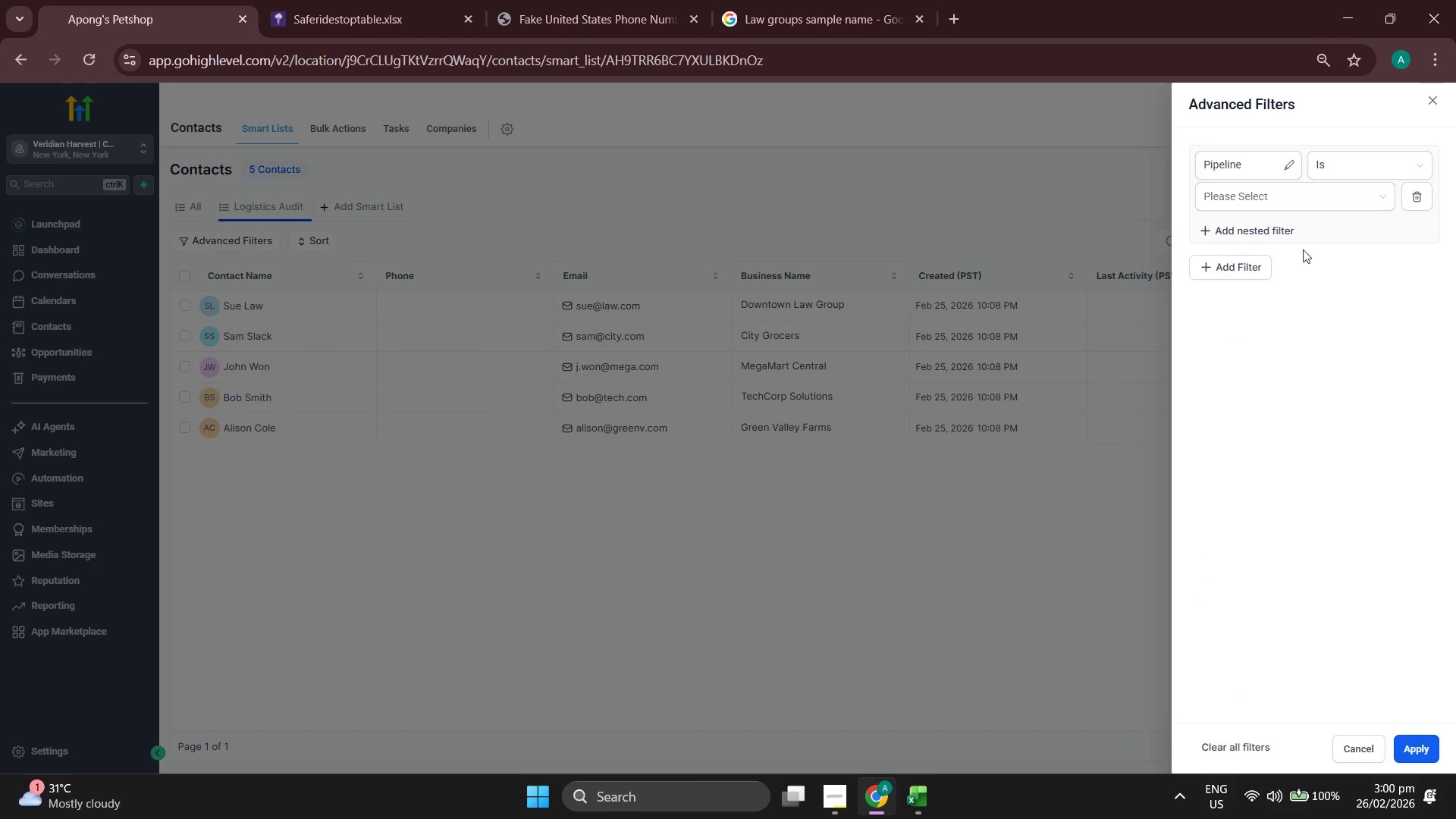 
left_click([1320, 199])
 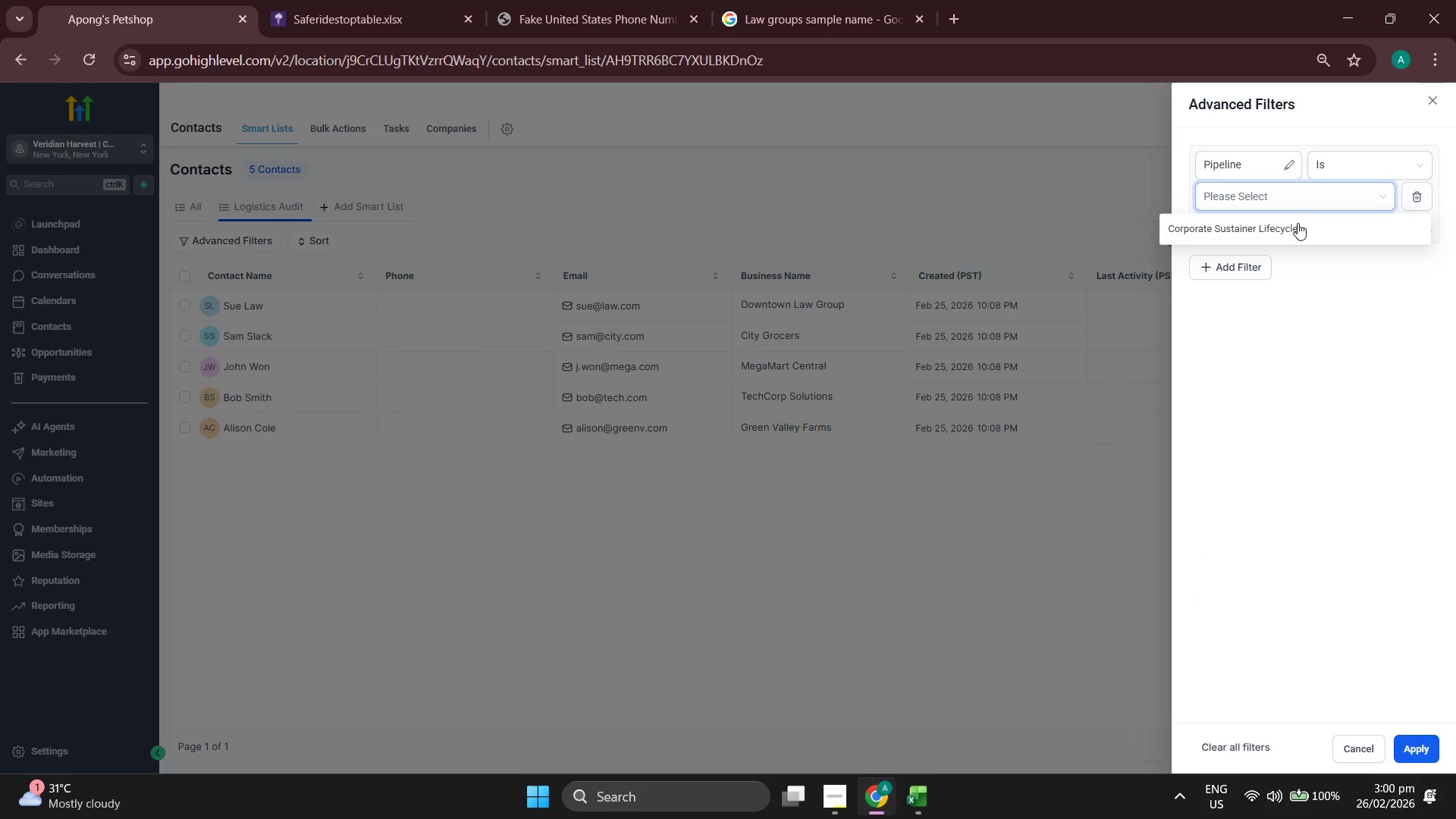 
left_click([1296, 225])
 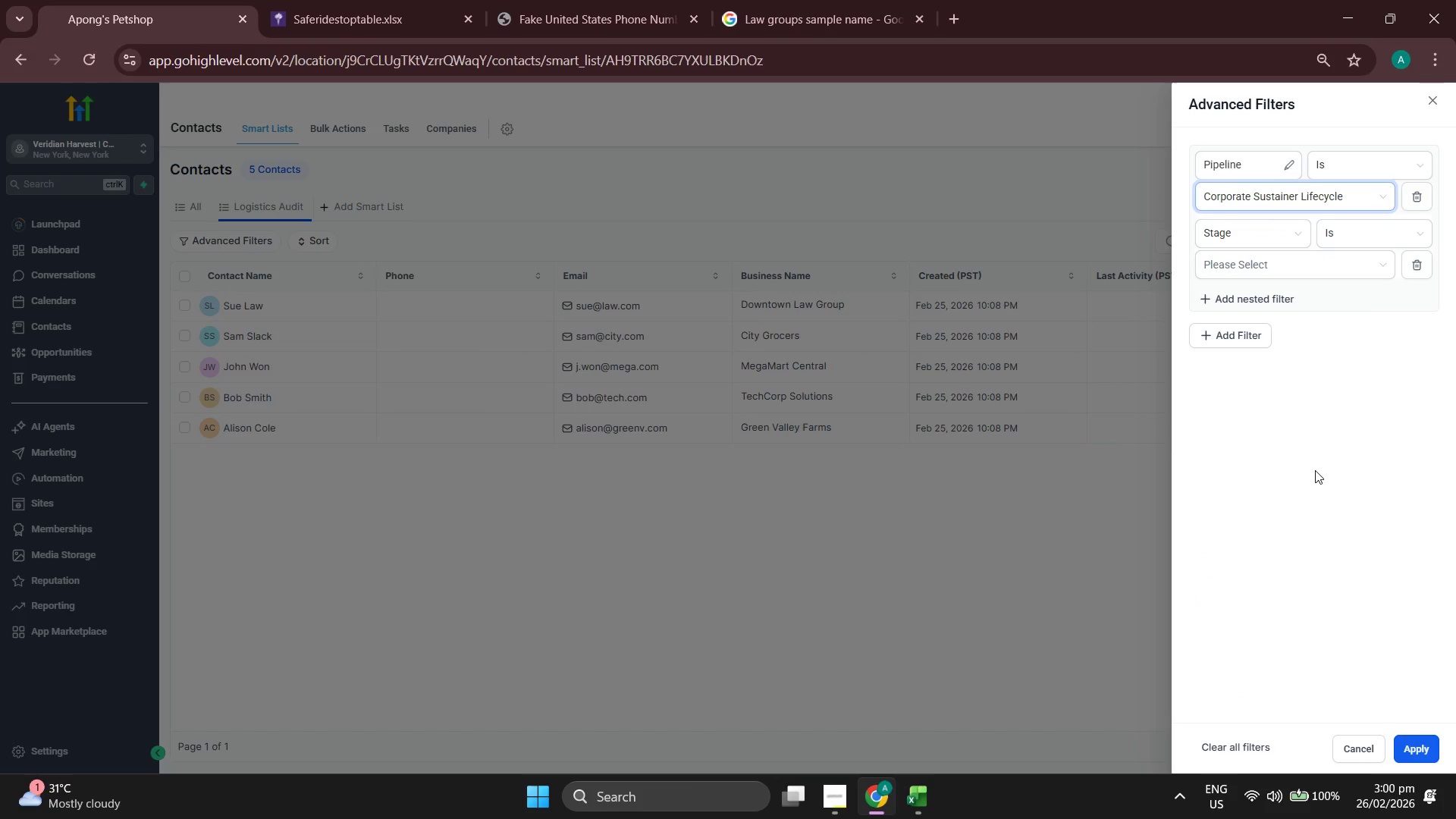 
mouse_move([1317, 282])
 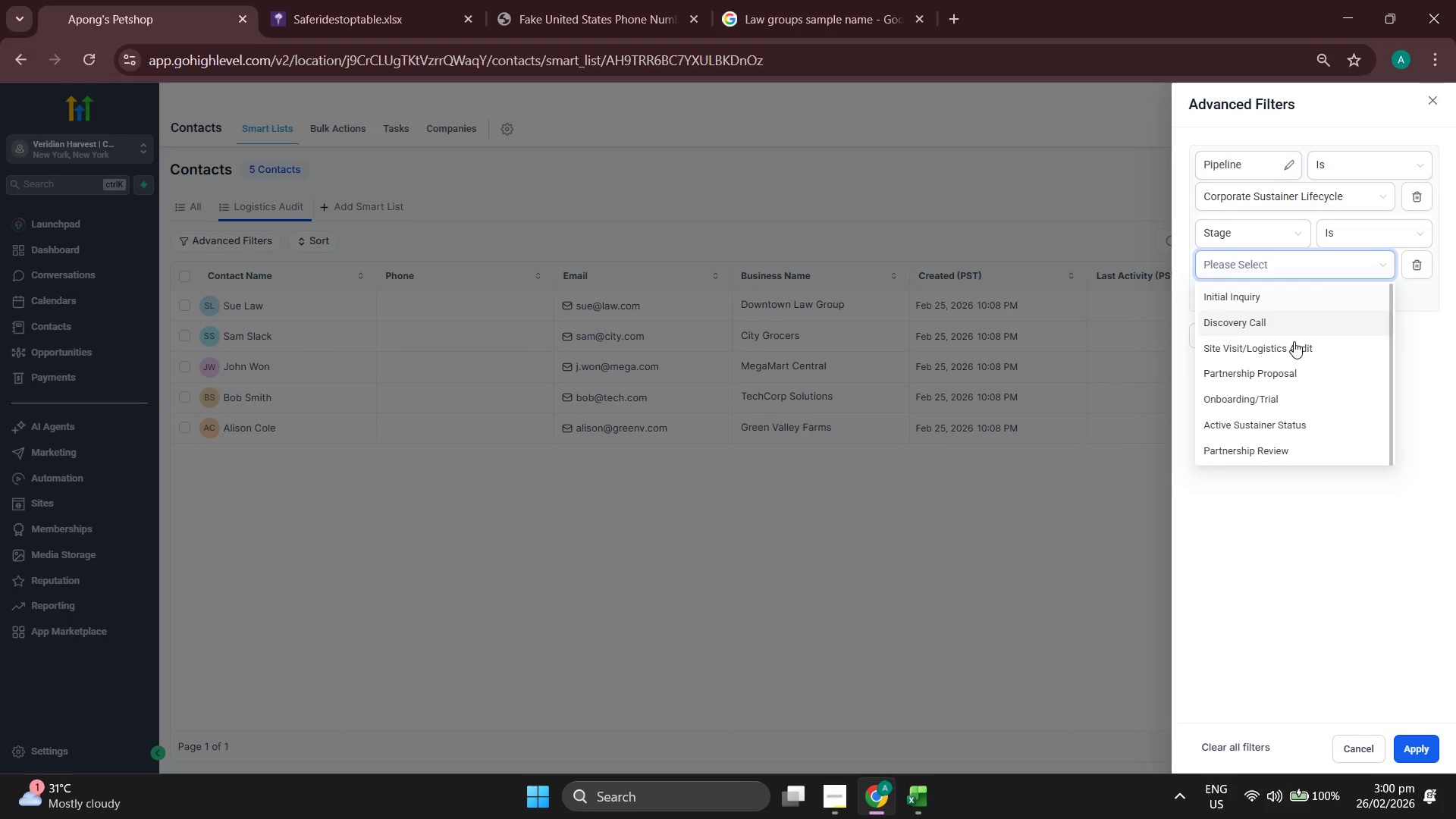 
left_click([1294, 341])
 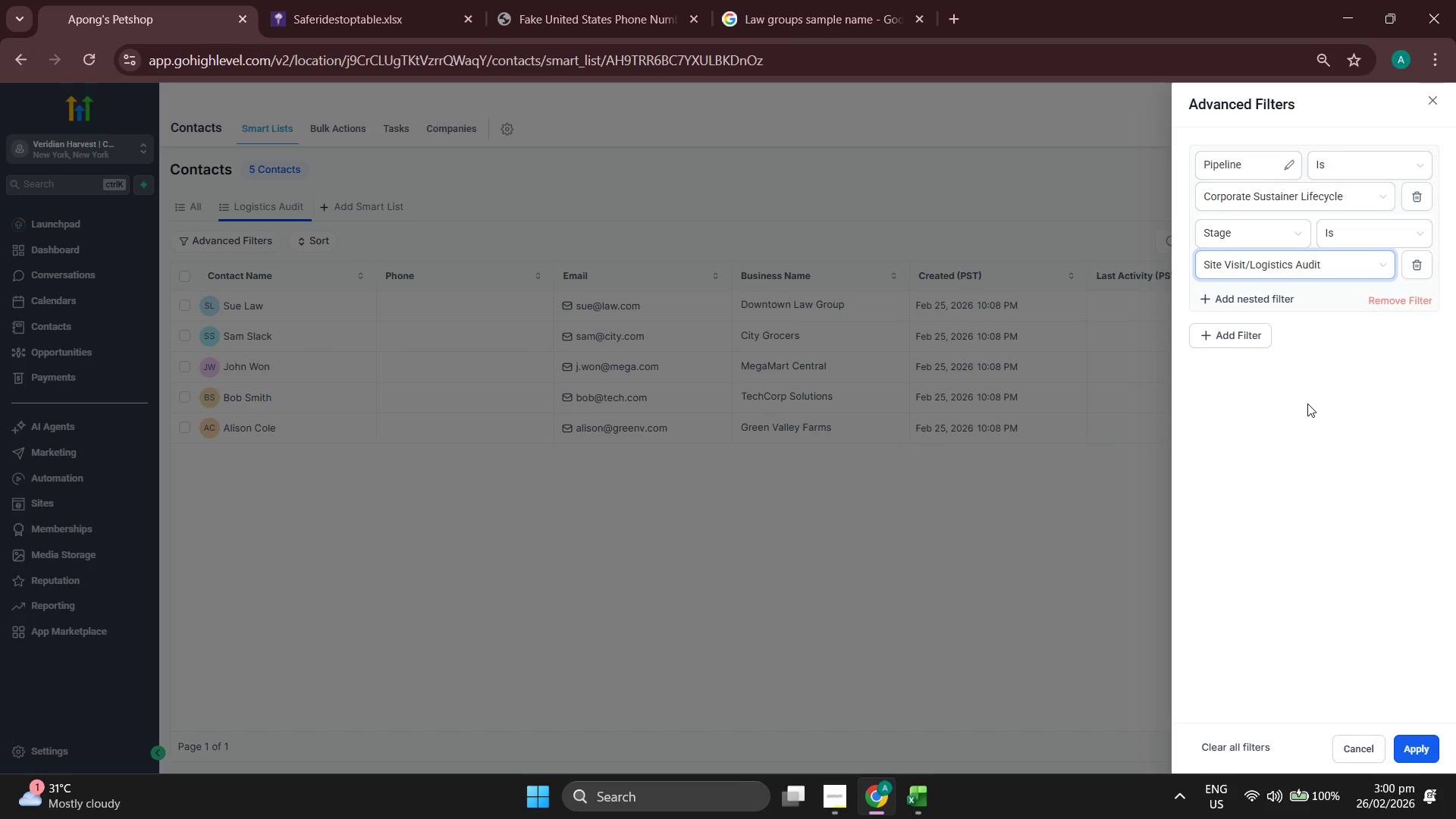 
wait(9.69)
 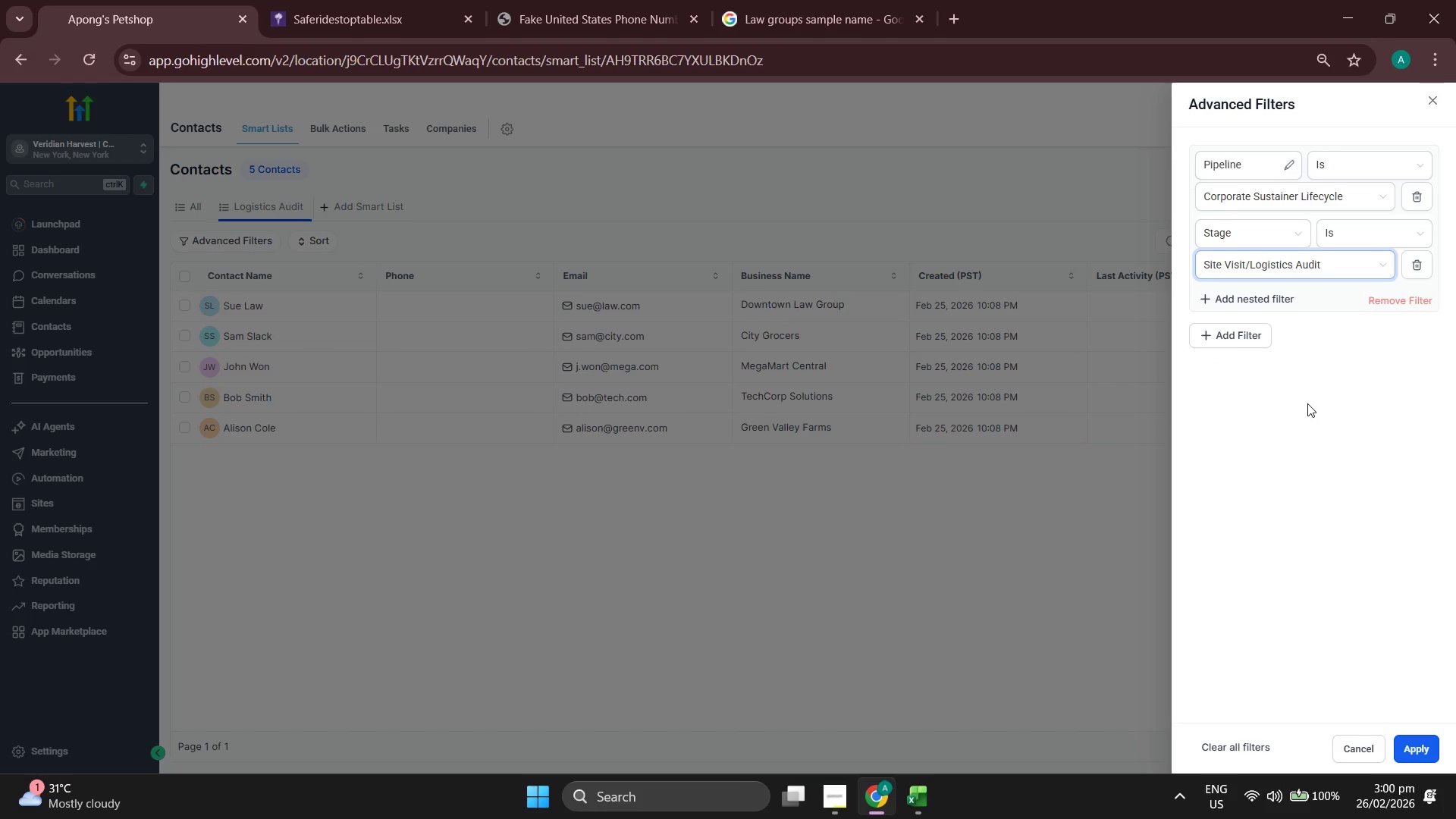 
left_click([1253, 295])
 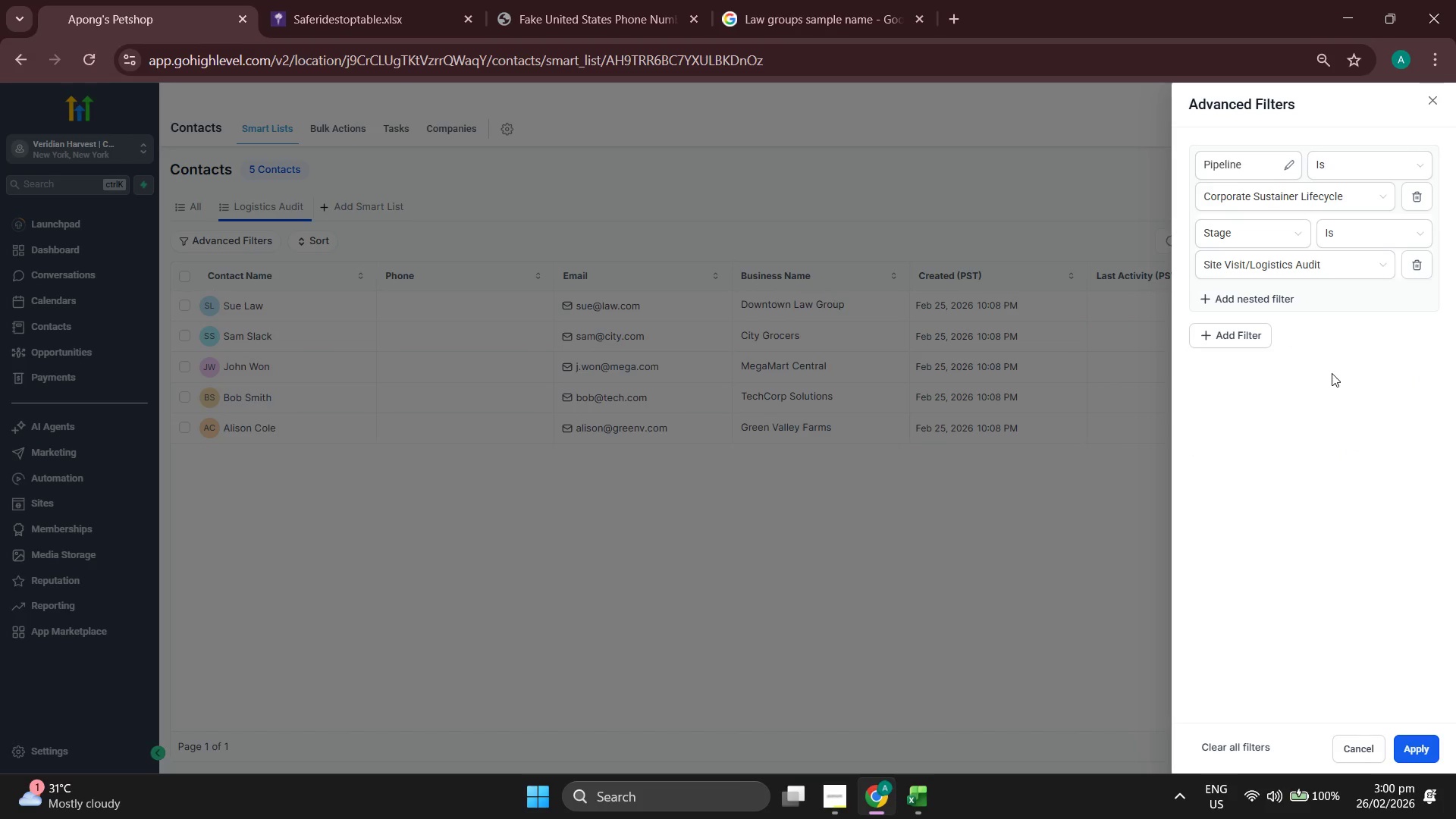 
wait(10.66)
 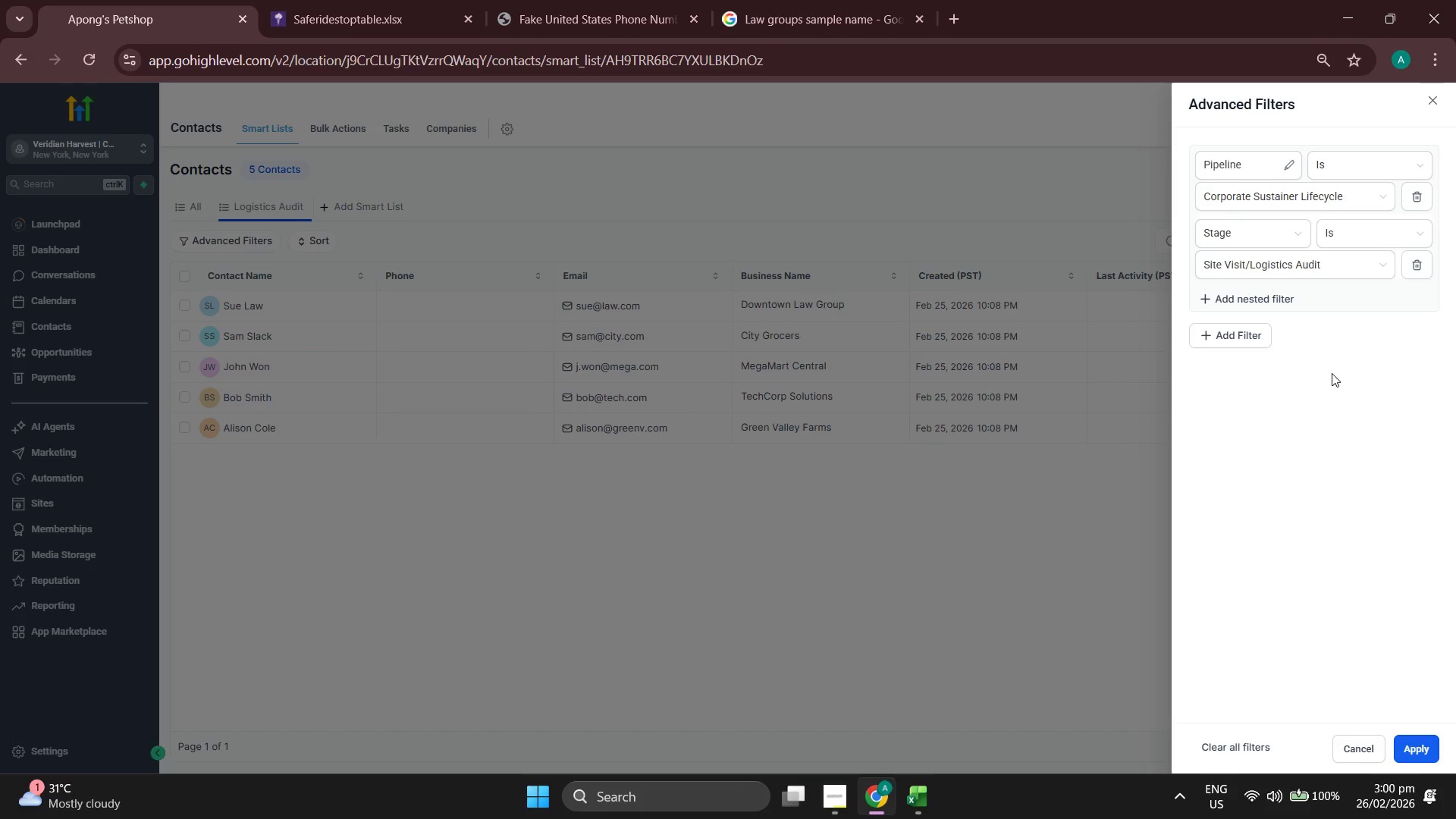 
scroll: coordinate [1341, 363], scroll_direction: up, amount: 2.0
 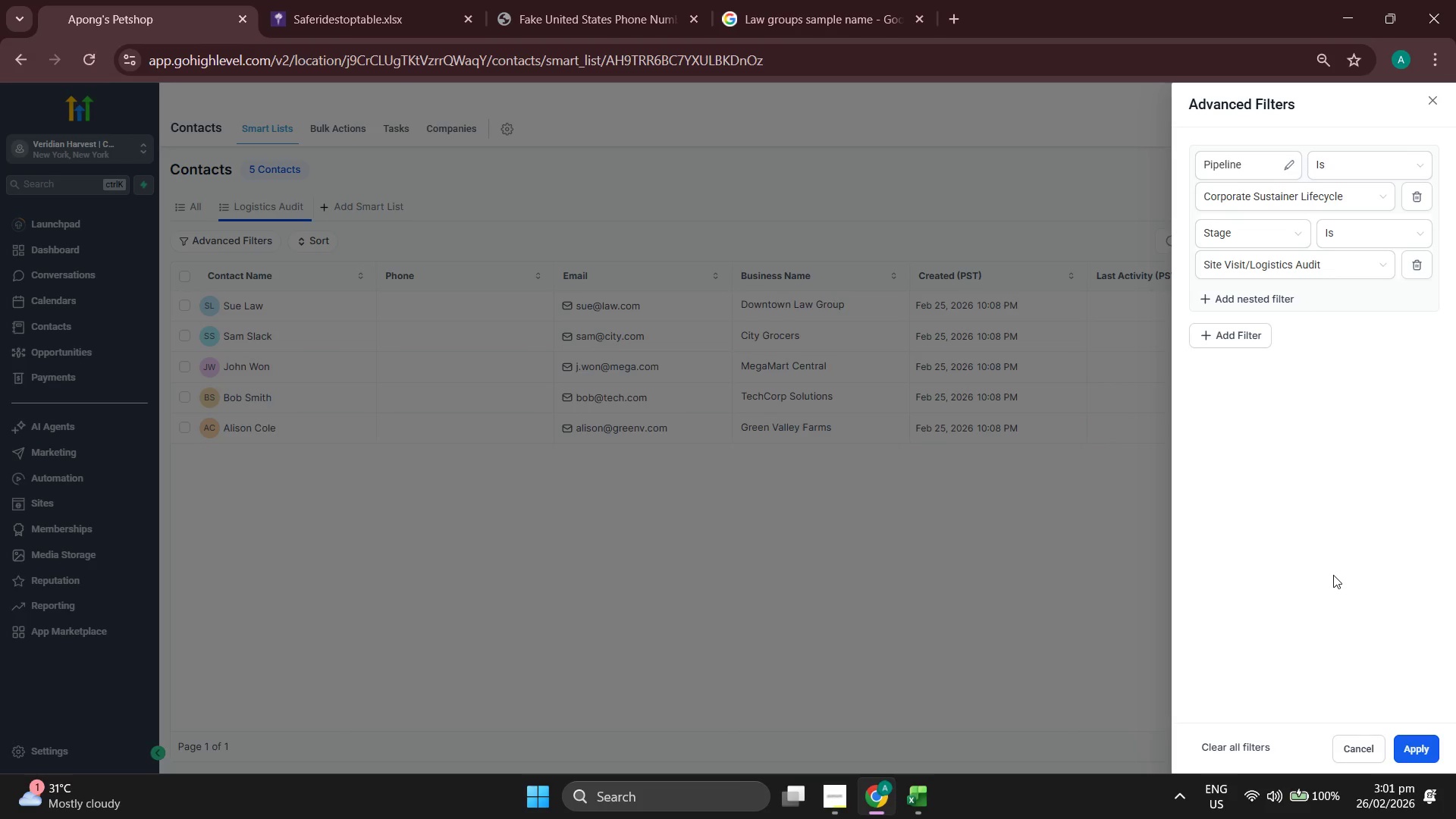 
left_click([1404, 749])
 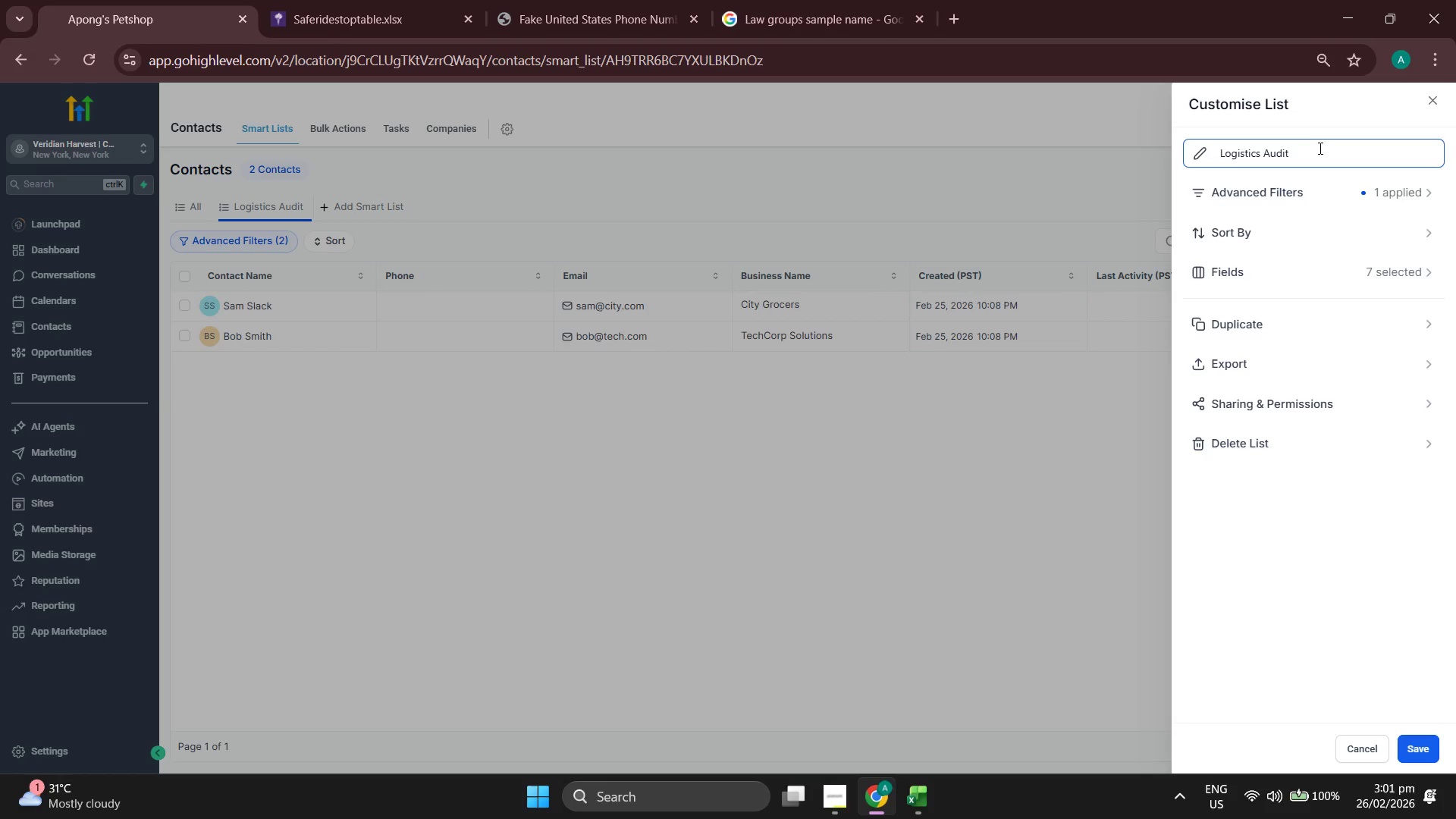 
wait(25.97)
 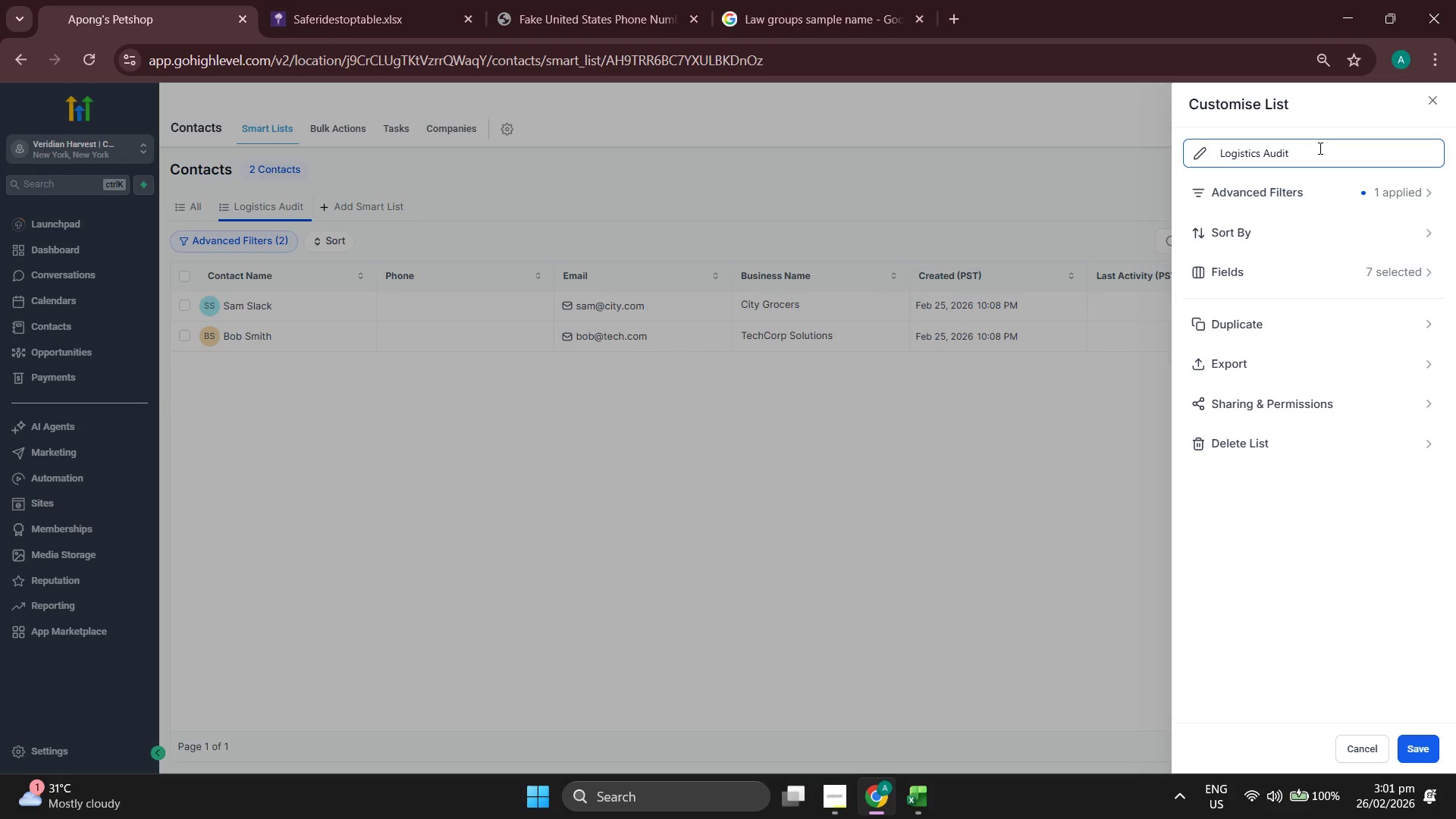 
double_click([1319, 148])
 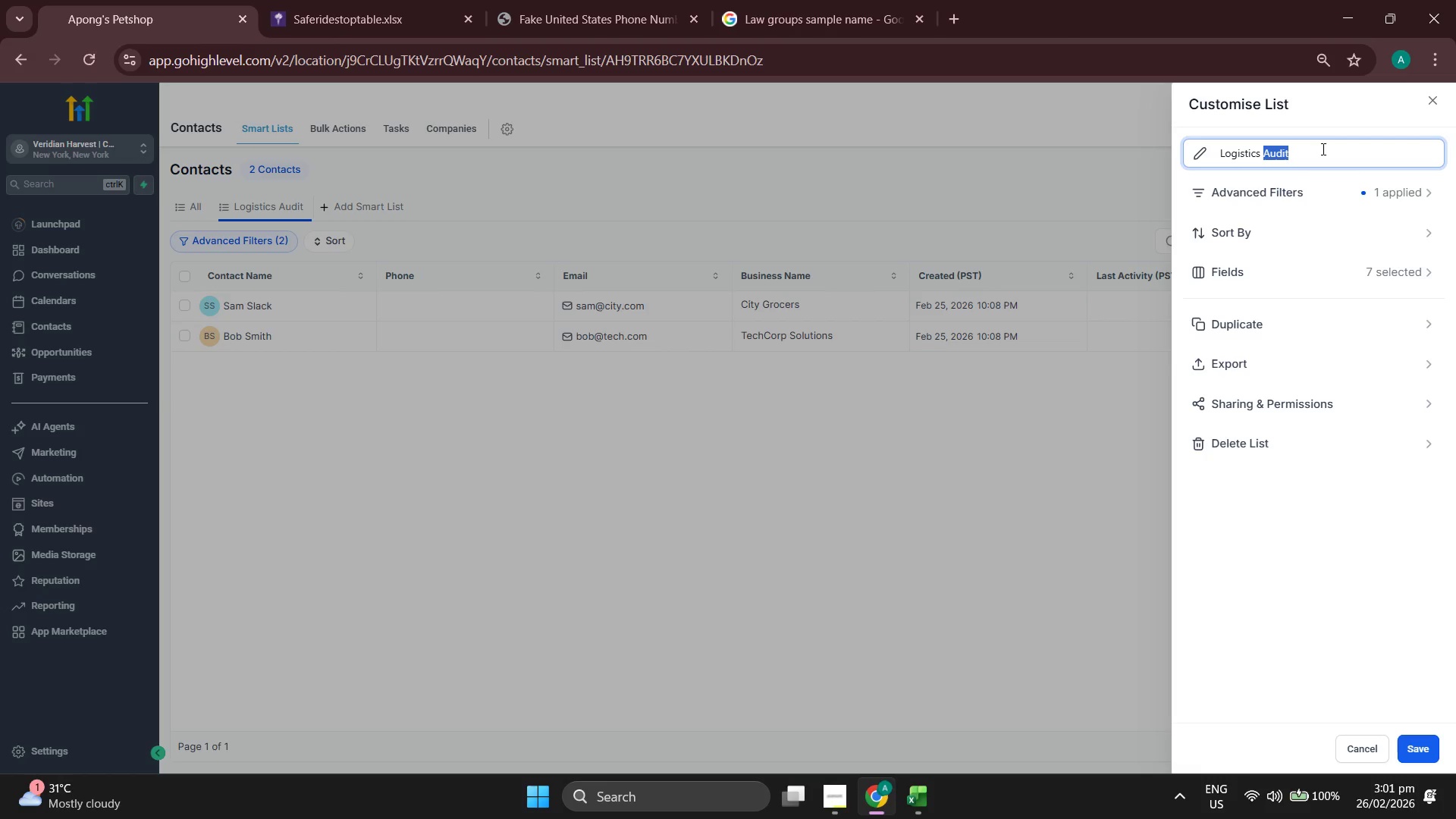 
double_click([1322, 149])
 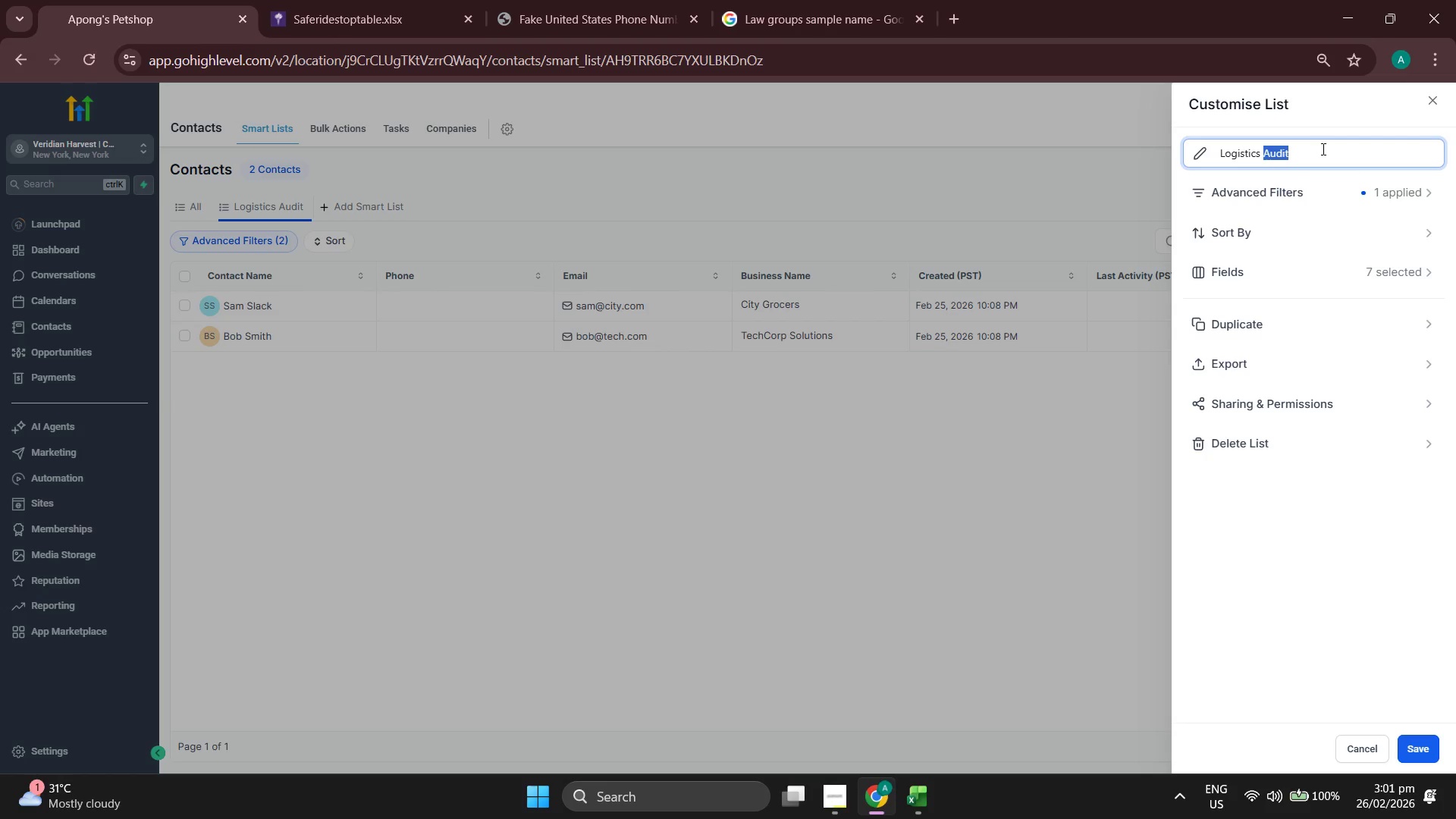 
triple_click([1322, 149])
 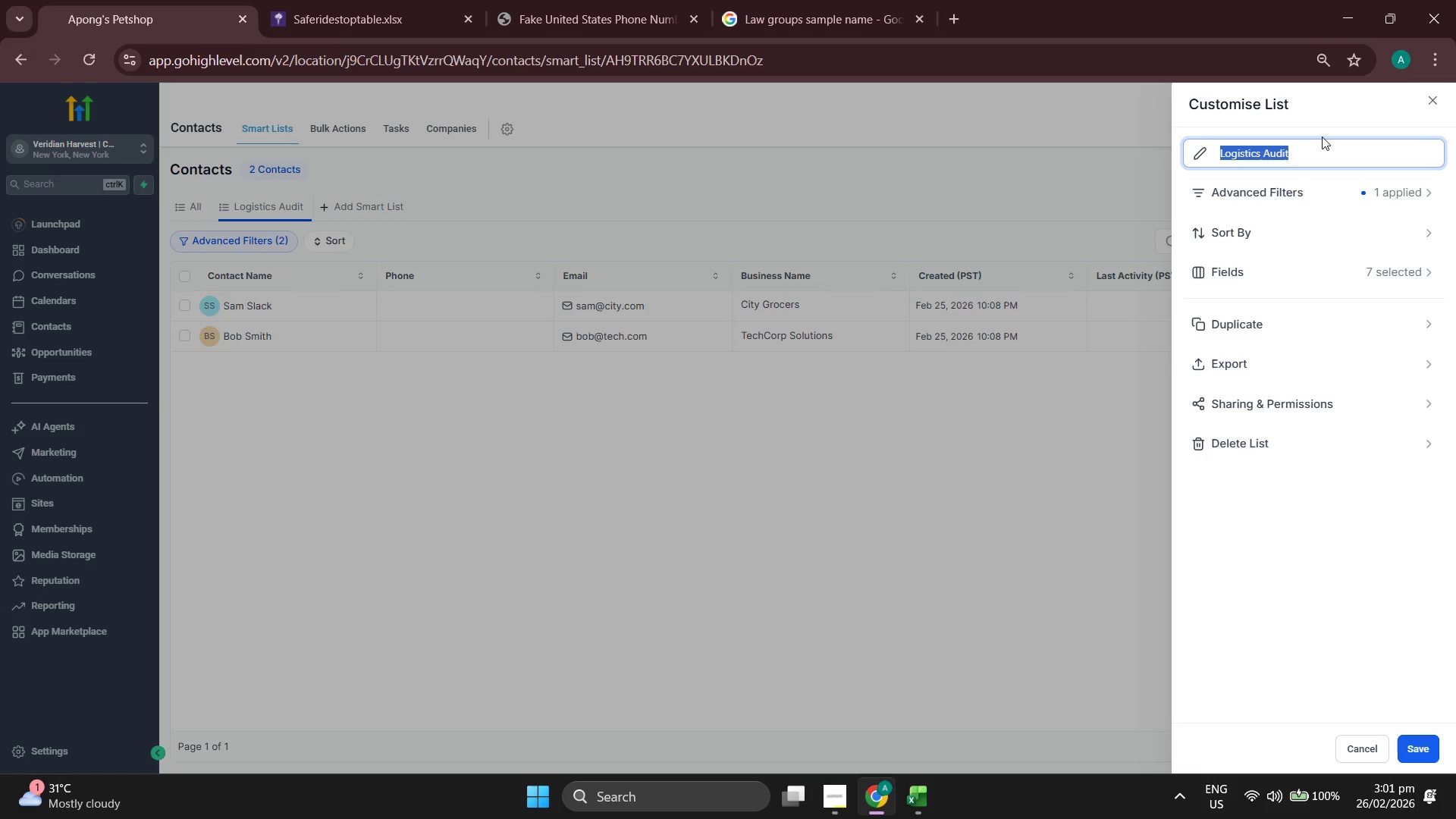 
key(Backspace)
type(potential Minm)
key(Backspace)
key(Backspace)
key(Backspace)
type(onthy)
key(Backspace)
key(Backspace)
type(hly Tonnage {)
key(Backspace)
type([ContextMenu]( )
key(Backspace)
type(Audit Stage))
 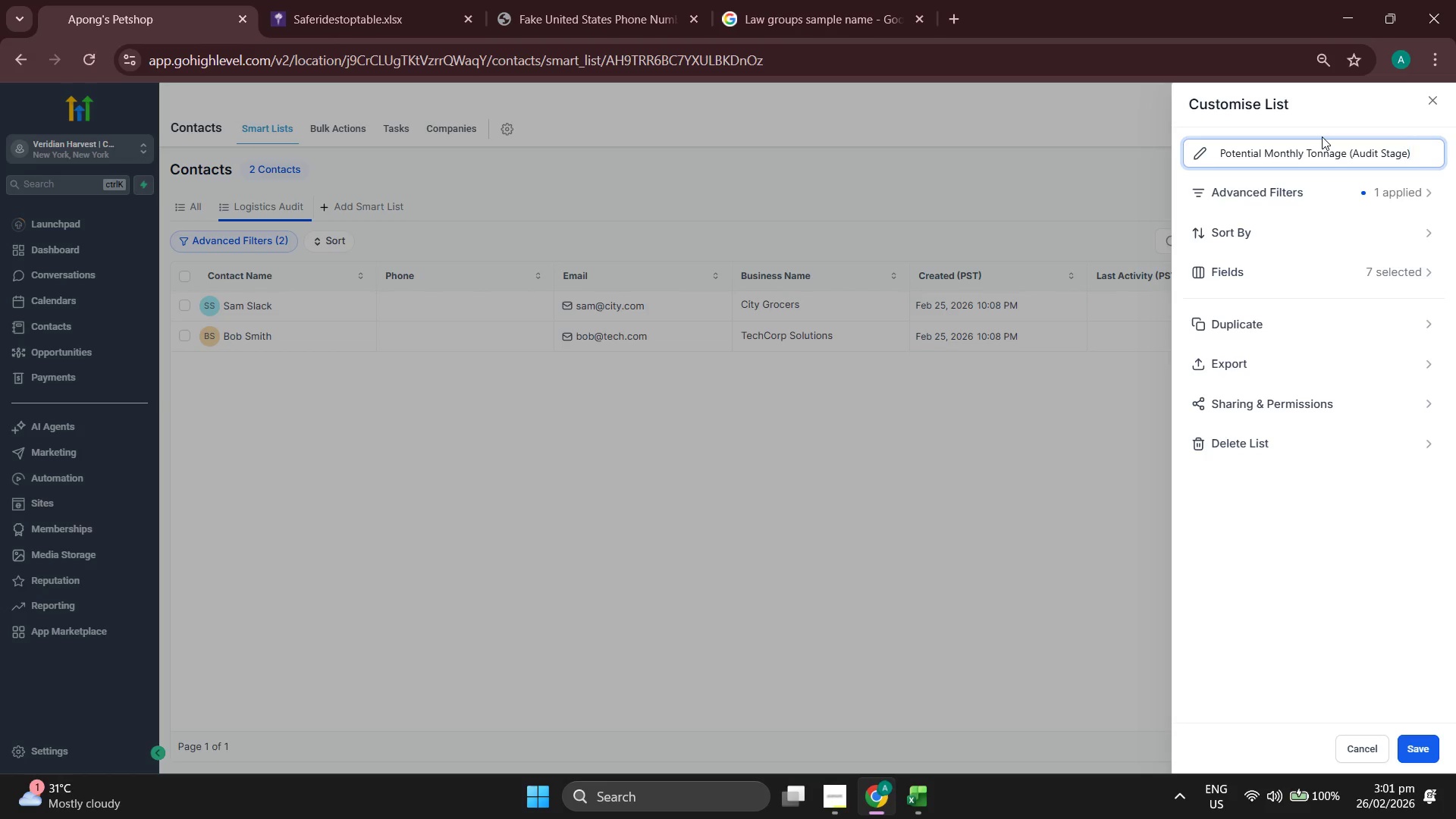 